 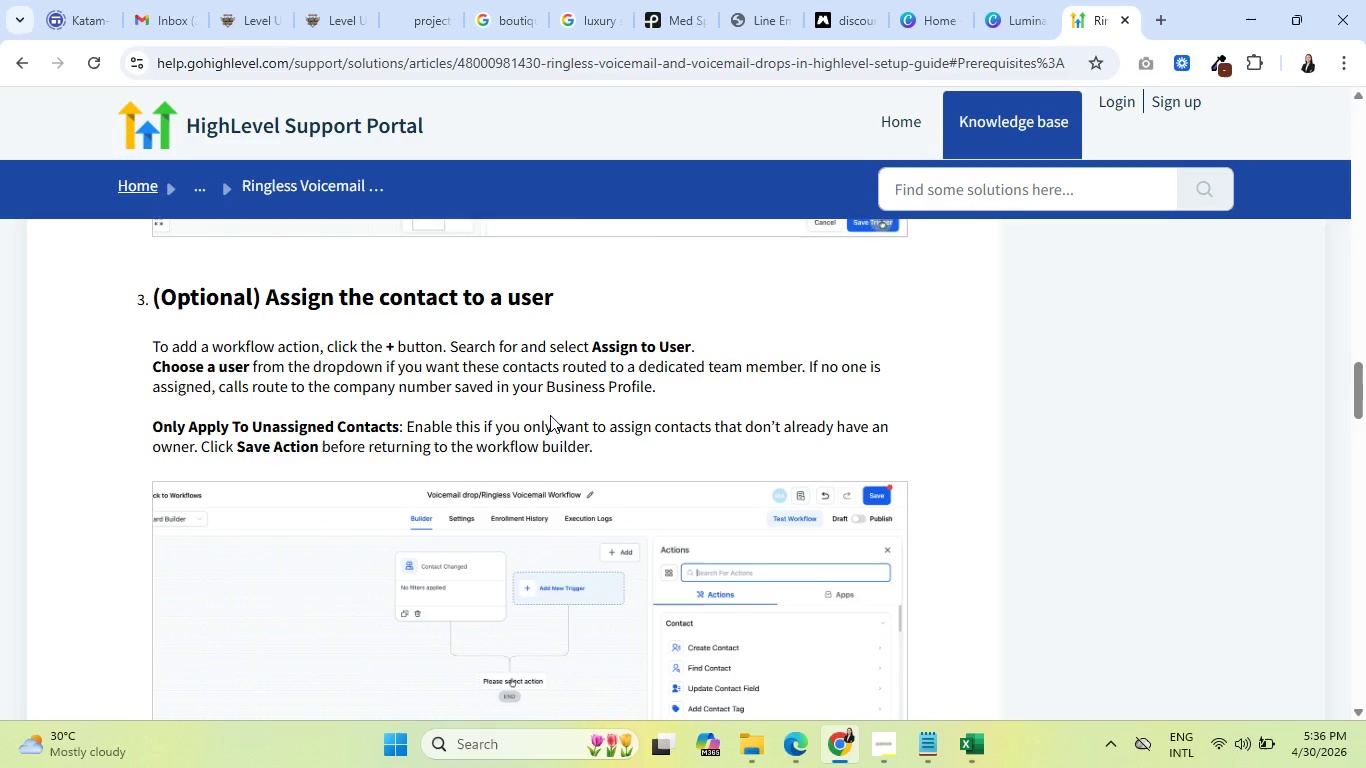 
scroll: coordinate [406, 469], scroll_direction: down, amount: 4.0
 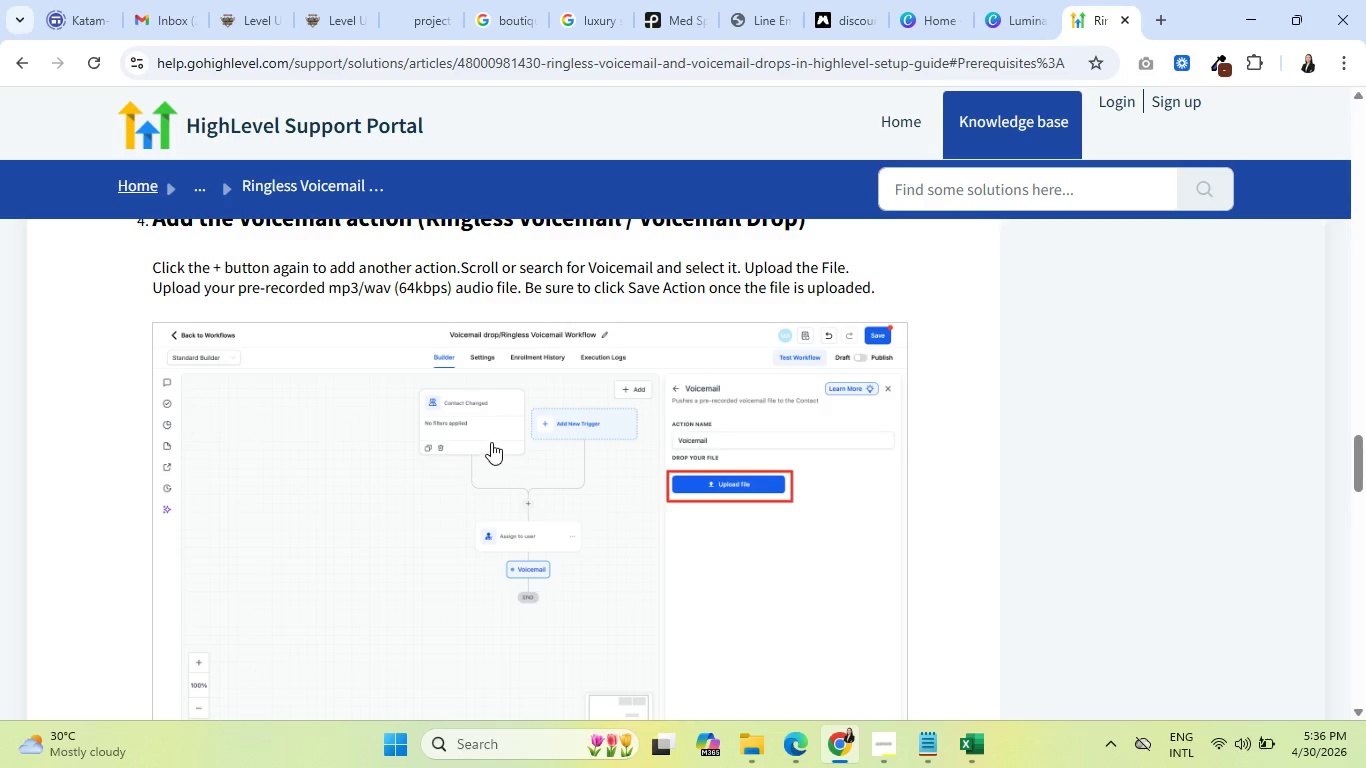 
wait(5.38)
 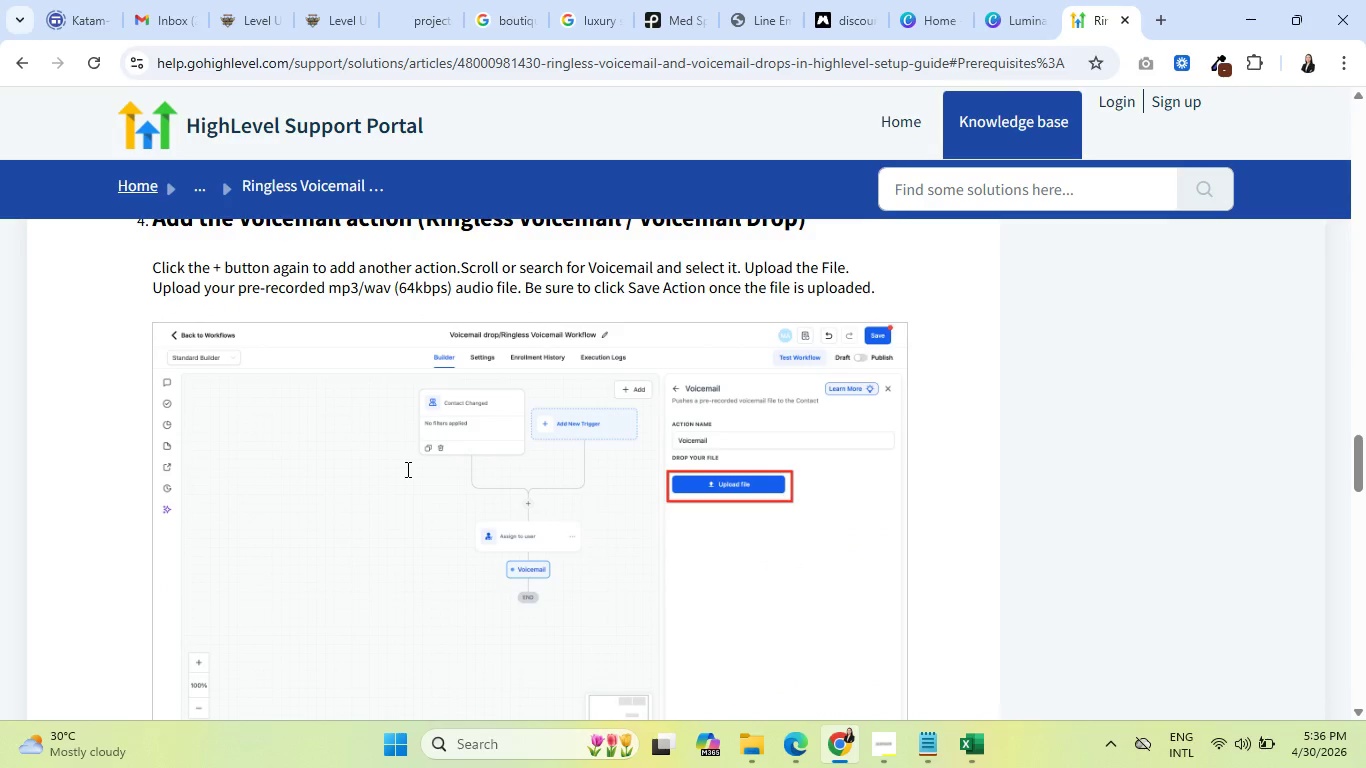 
left_click([236, 7])
 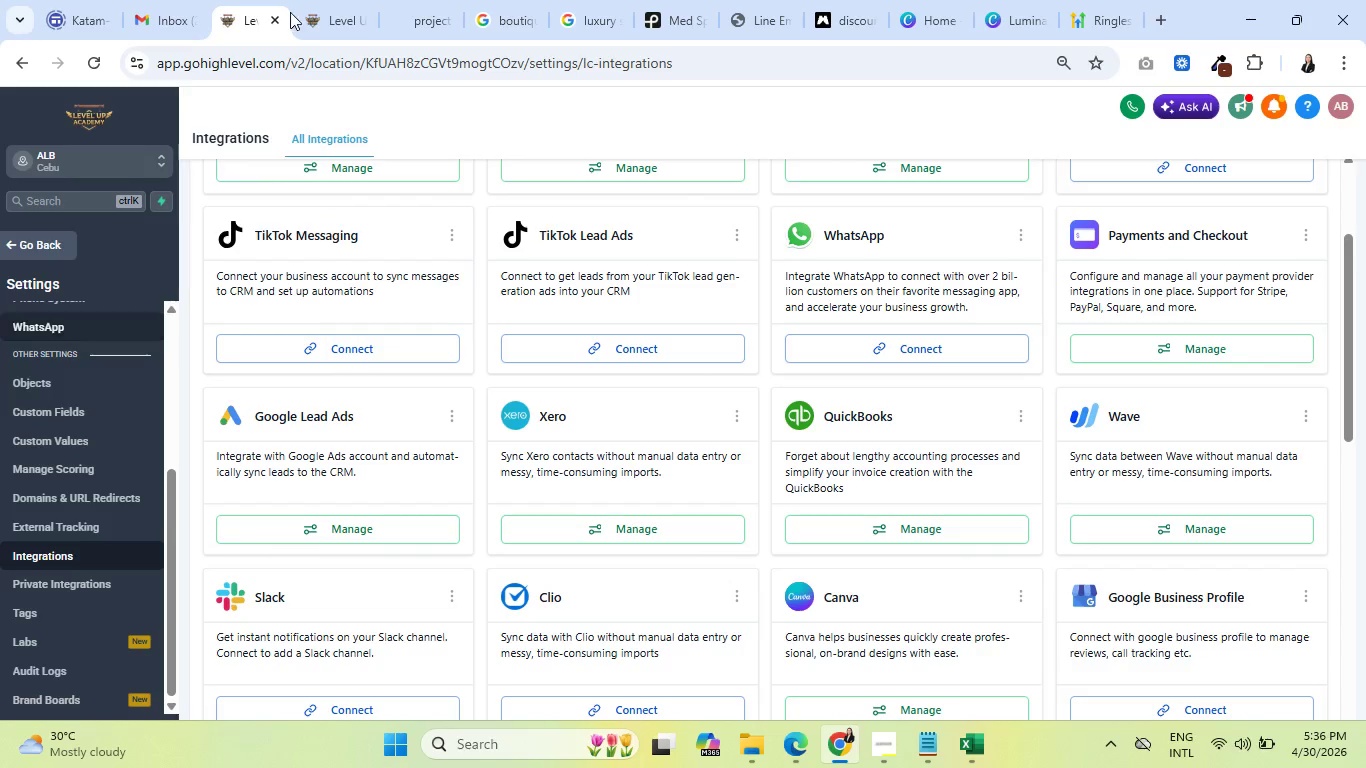 
left_click([297, 0])
 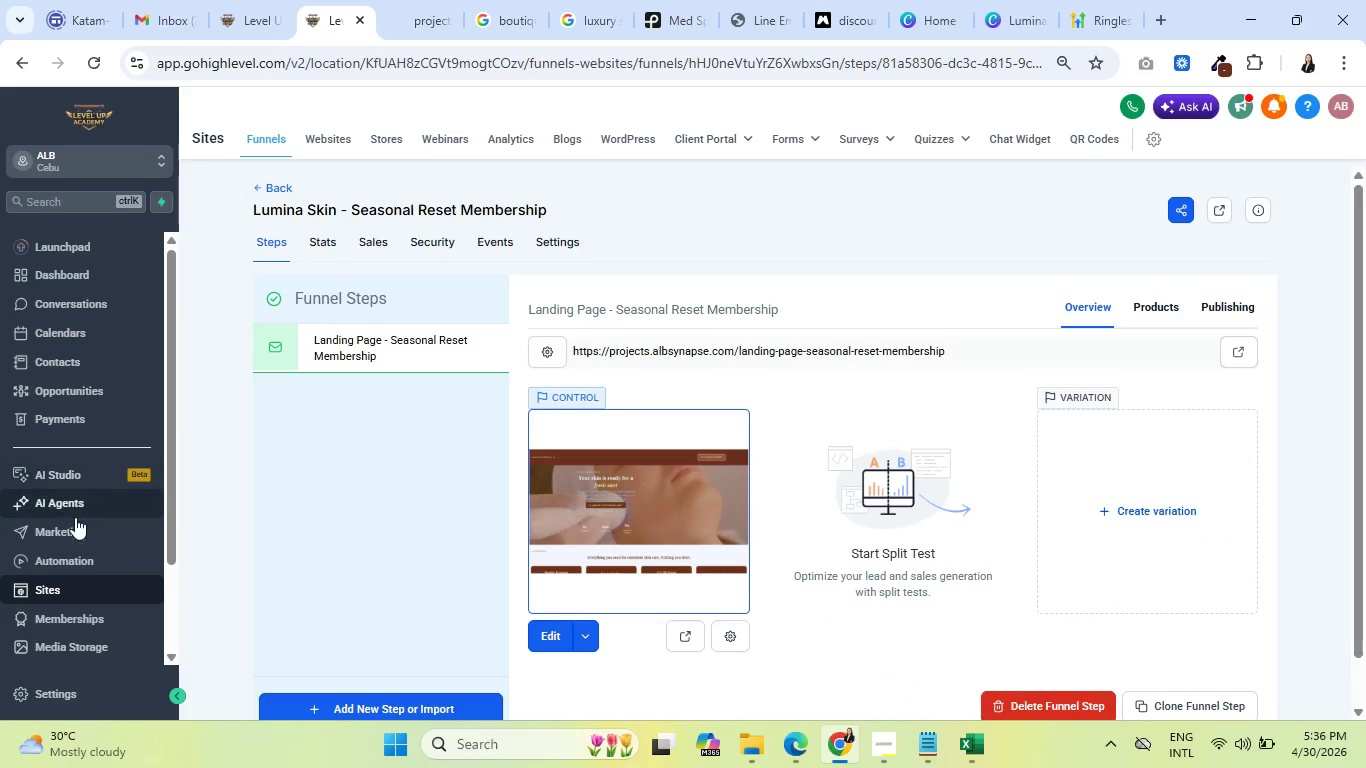 
left_click([73, 561])
 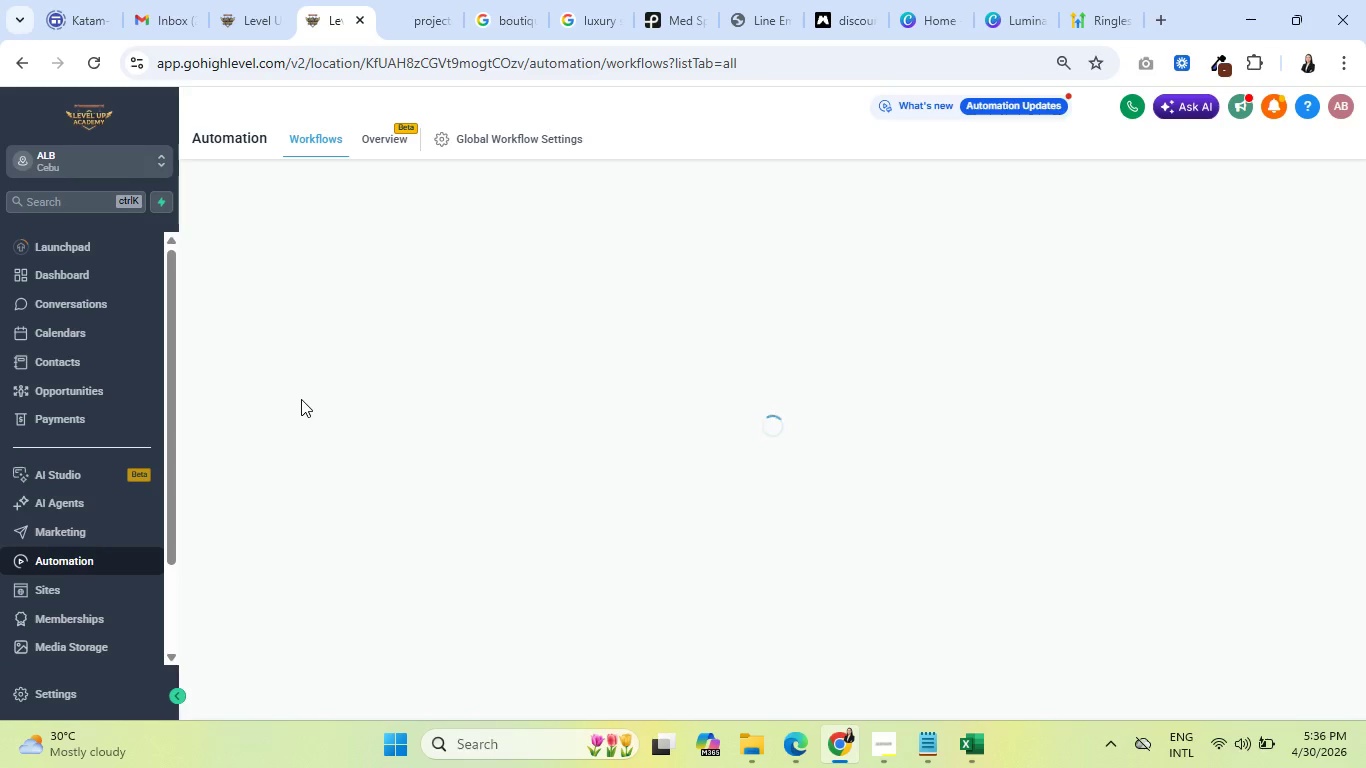 
wait(7.8)
 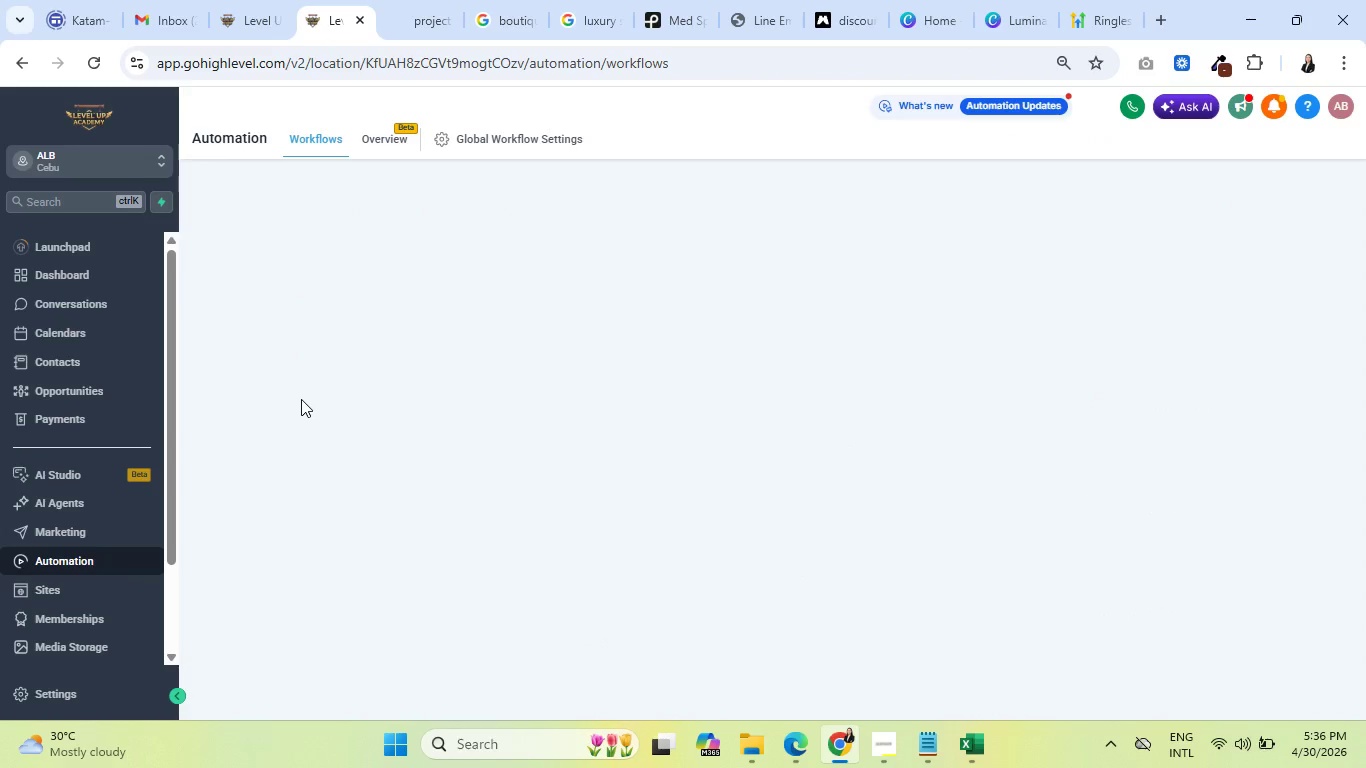 
scroll: coordinate [567, 496], scroll_direction: down, amount: 5.0
 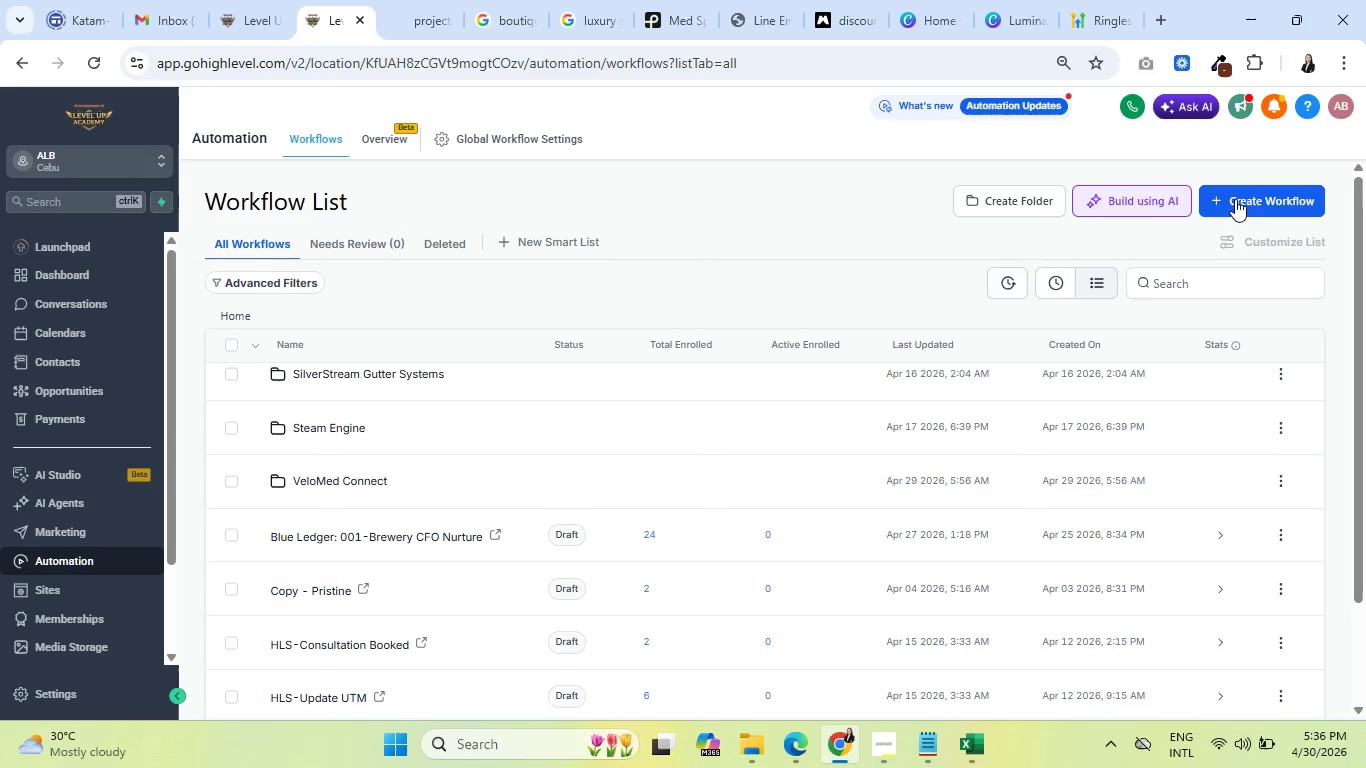 
left_click([990, 202])
 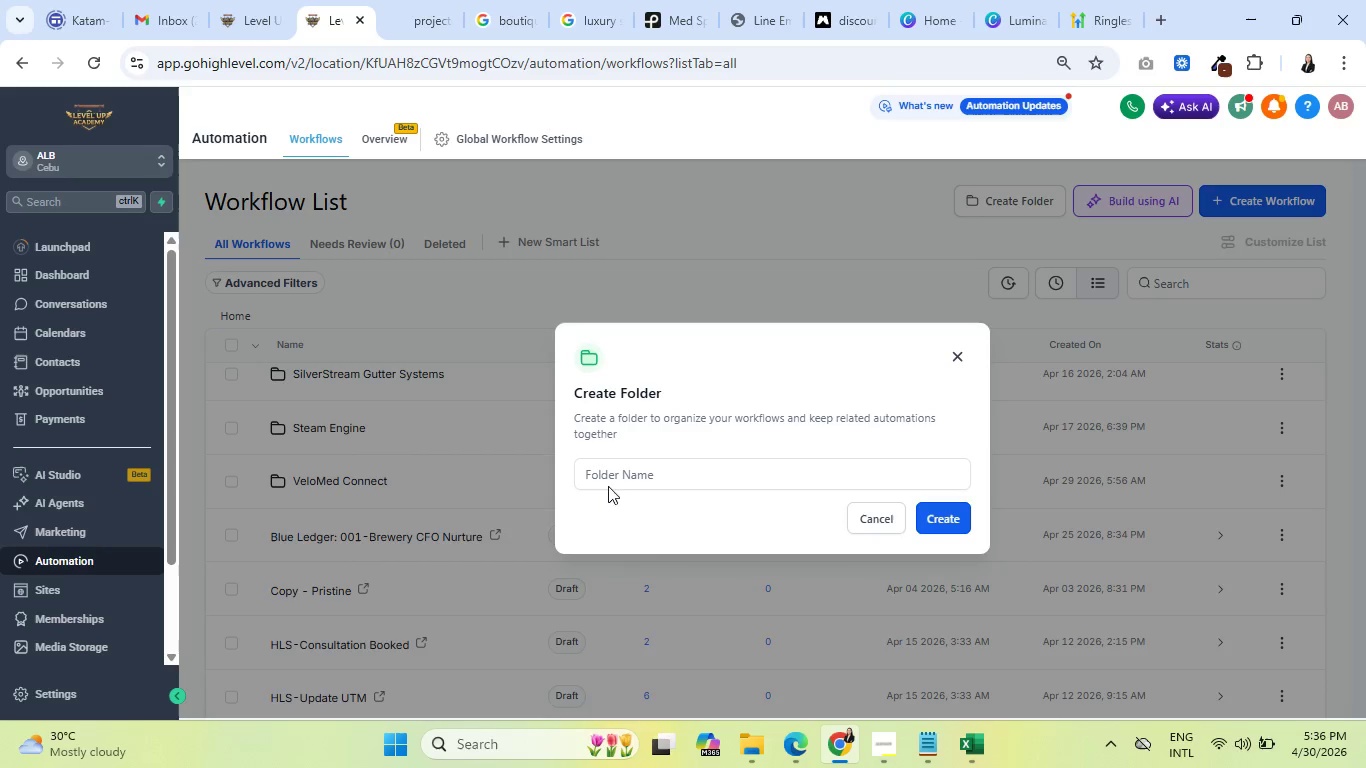 
left_click([663, 471])
 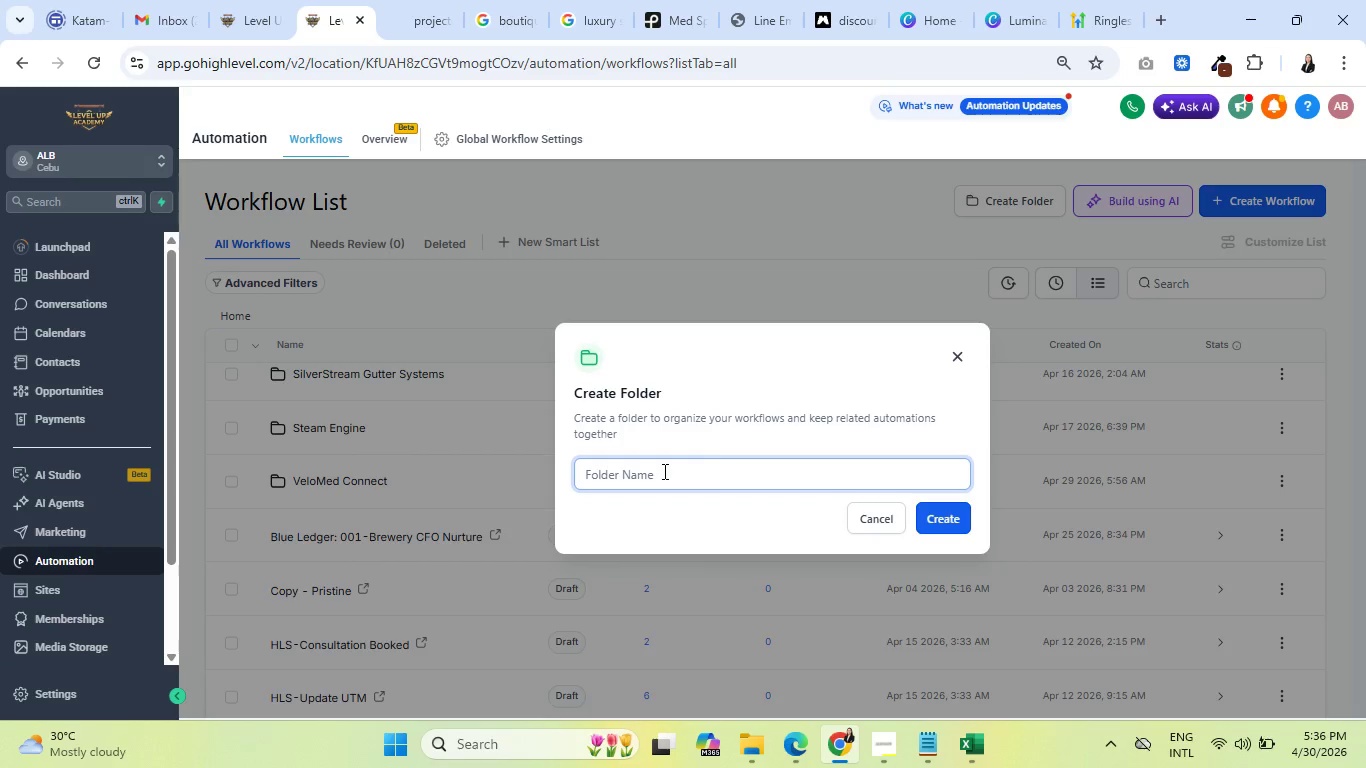 
type(Lumina Skin & )
 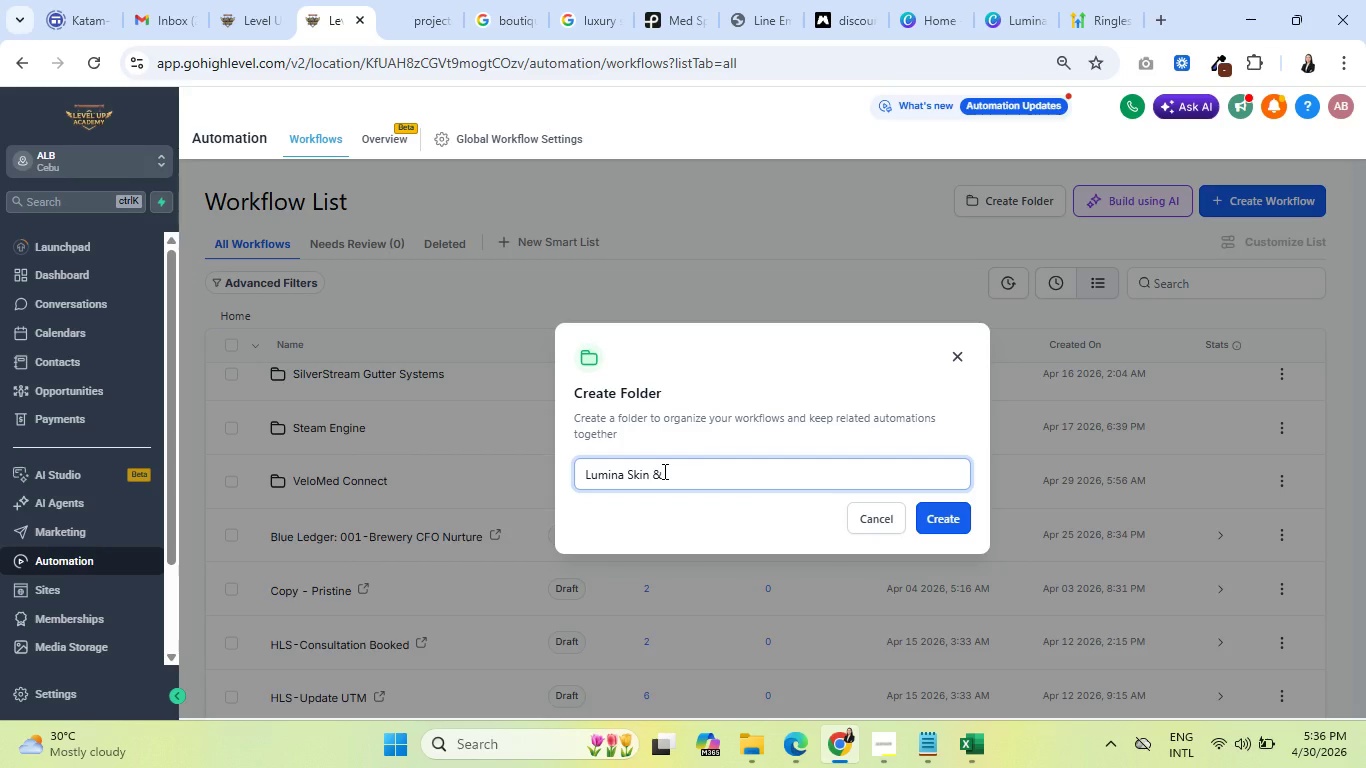 
left_click([882, 759])